 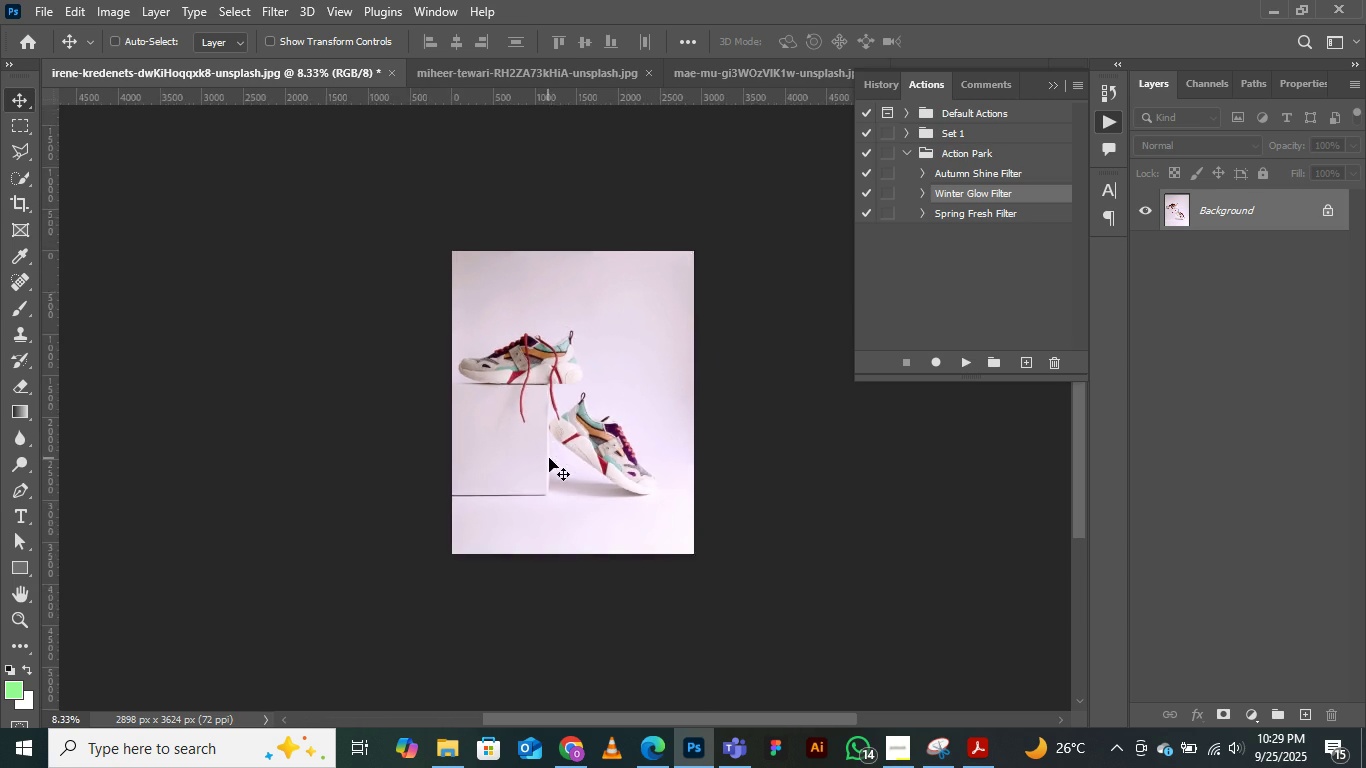 
key(Control+Minus)
 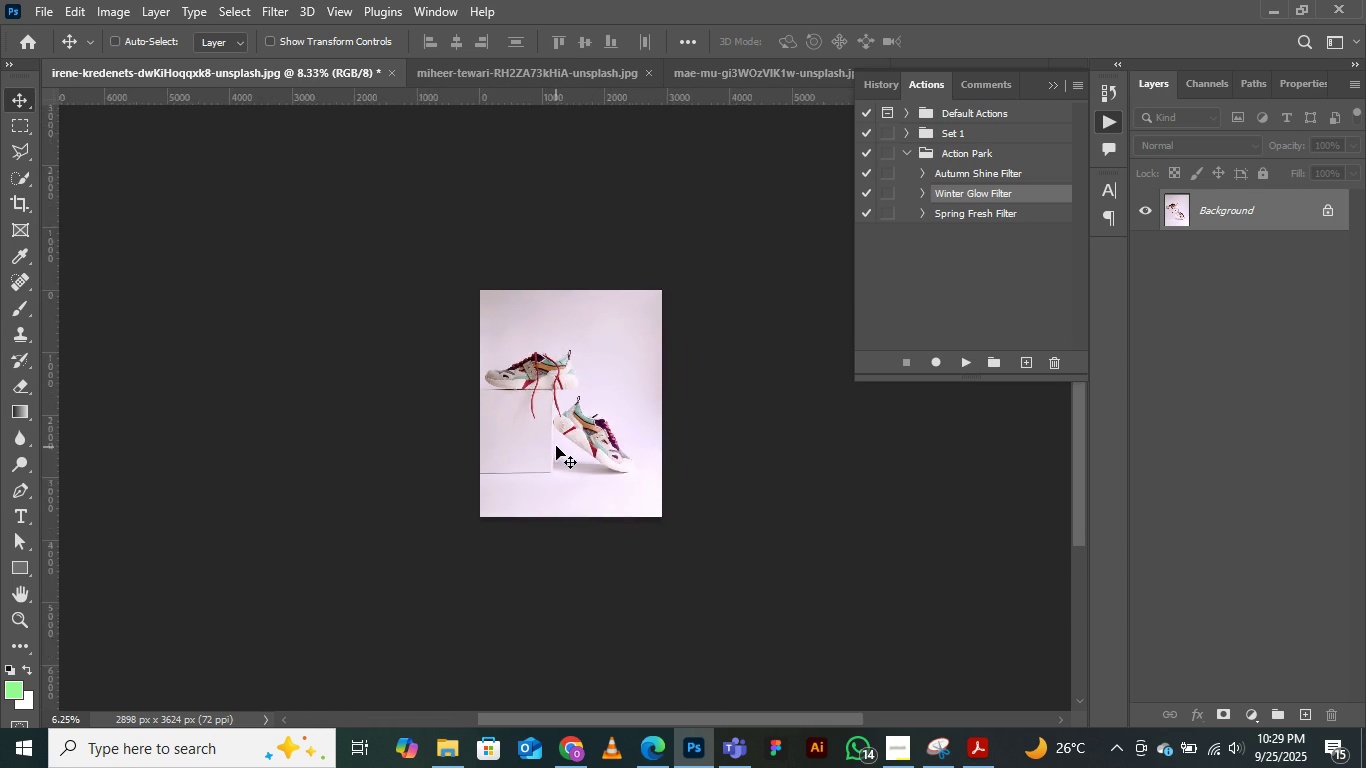 
key(Control+Equal)
 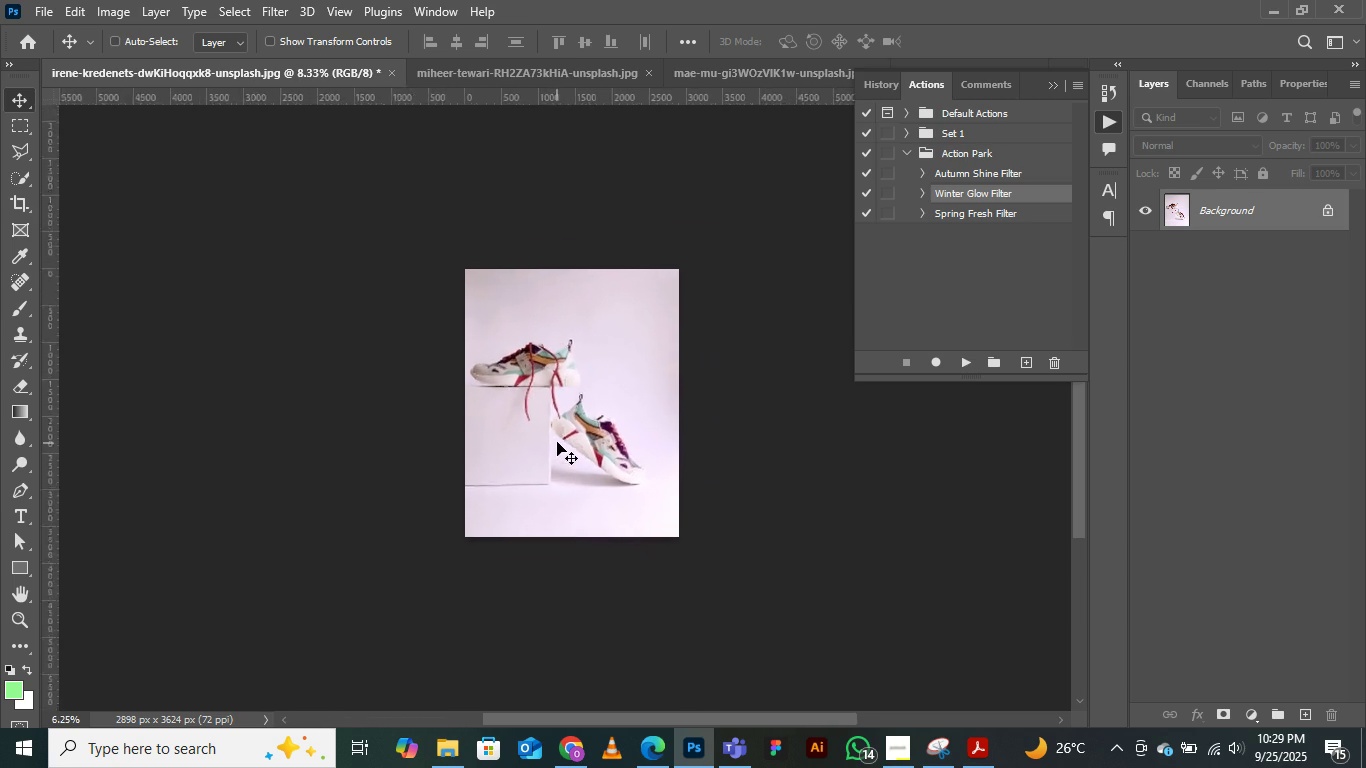 
key(Control+Equal)
 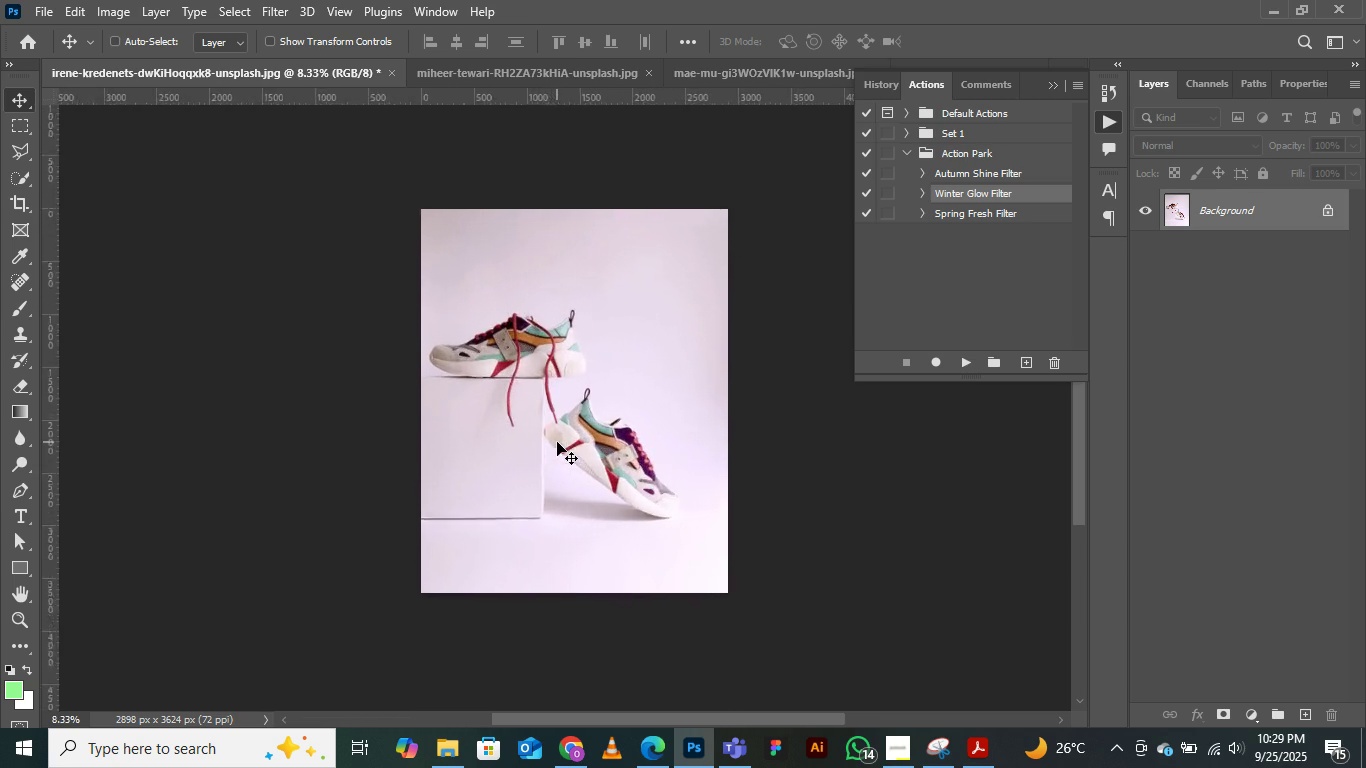 
key(Control+Equal)
 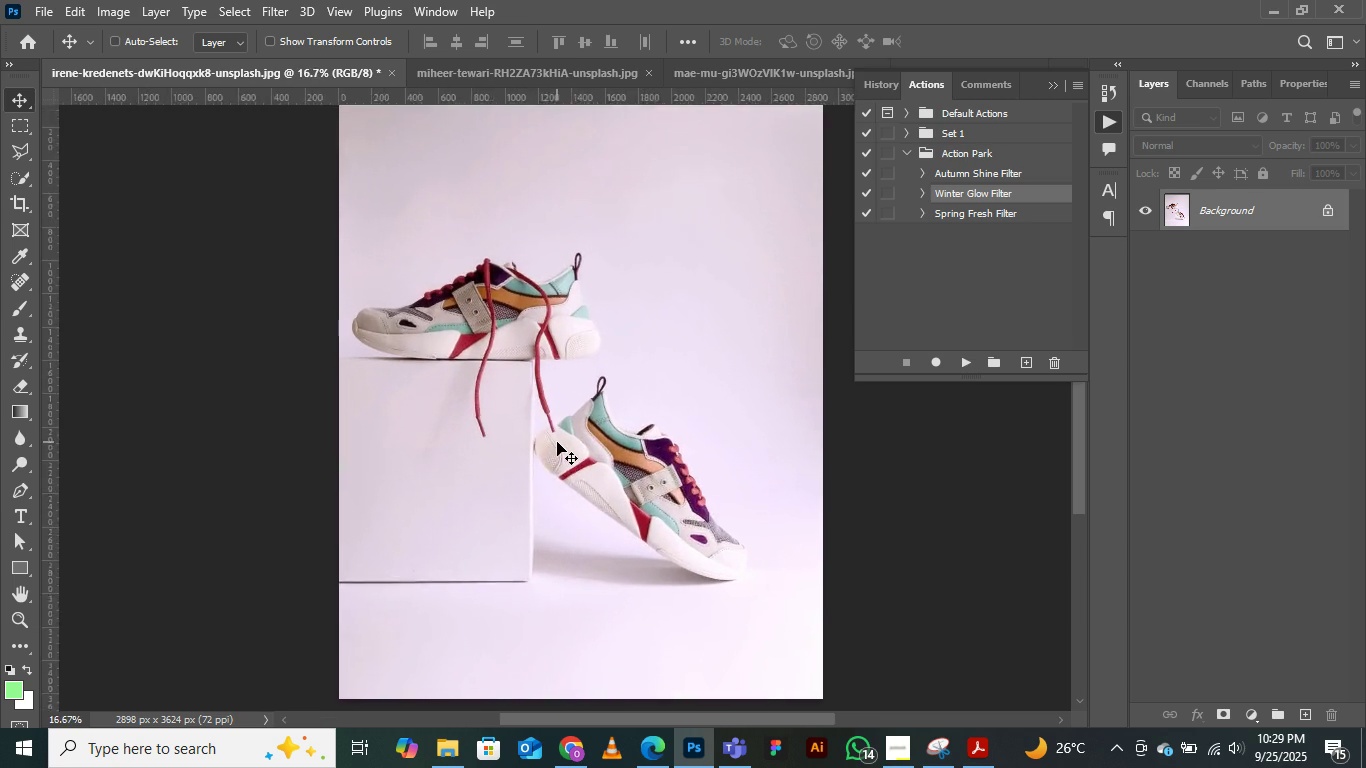 
key(Control+Minus)